 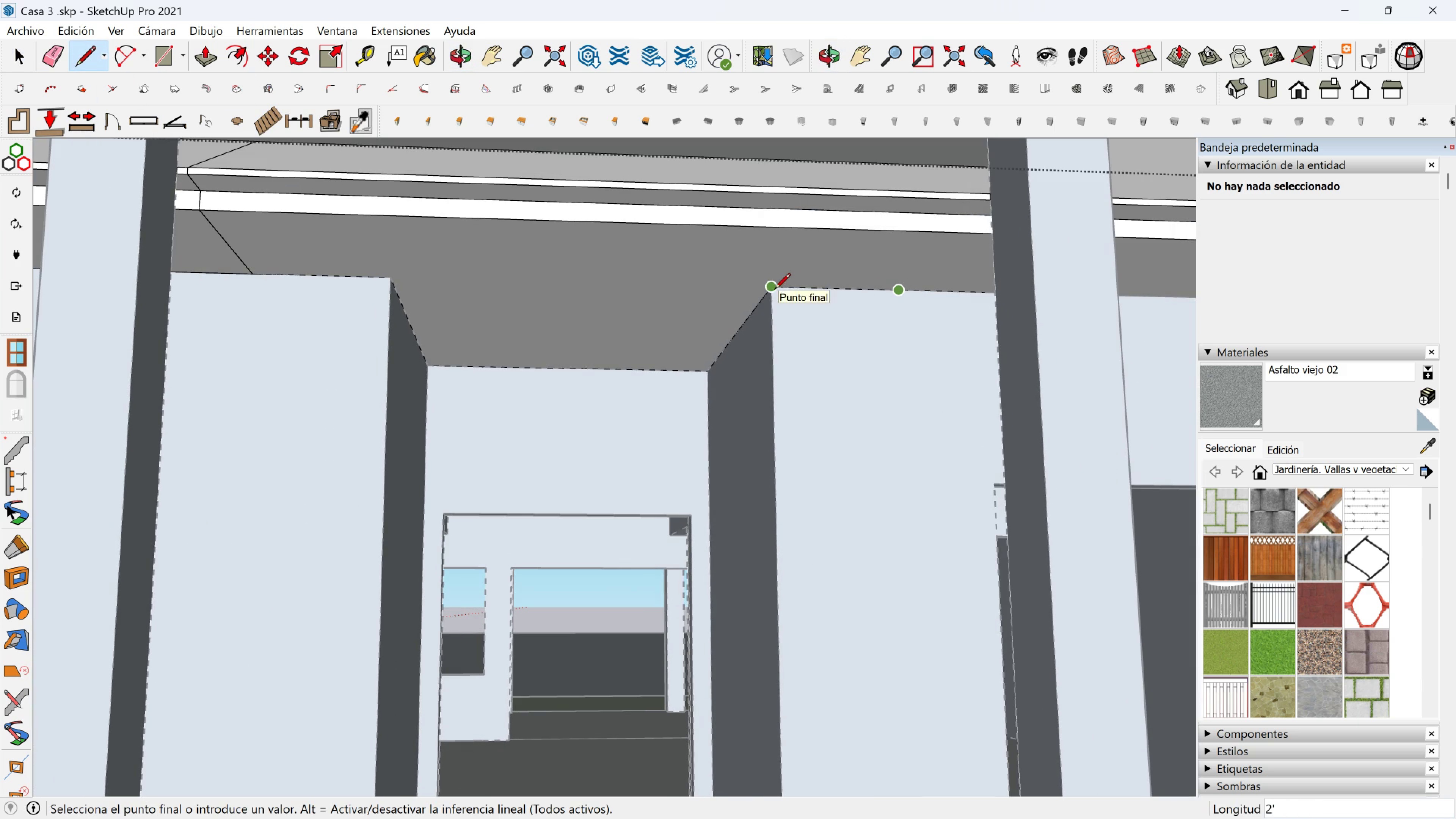 
left_click([973, 231])
 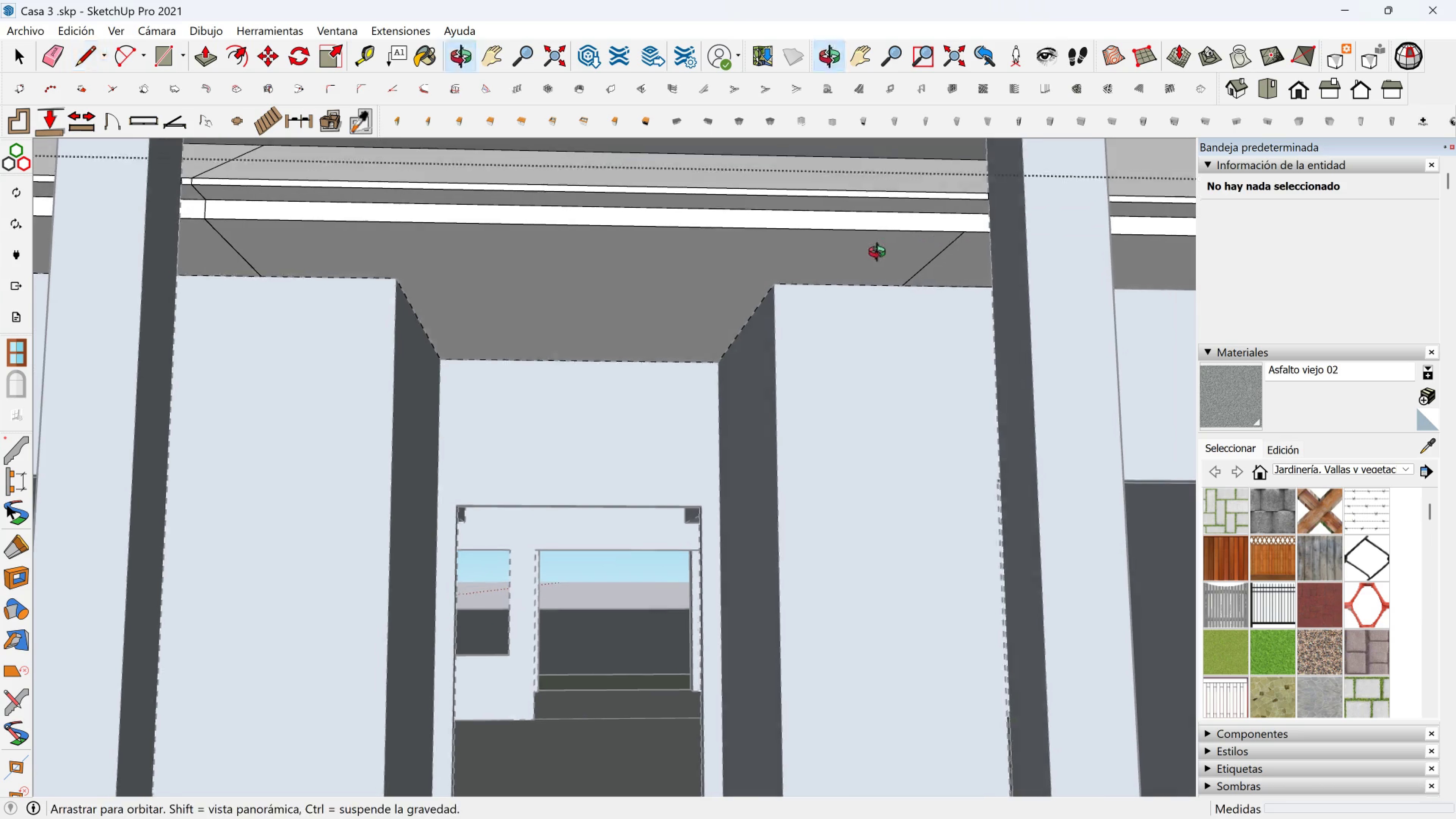 
key(Space)
 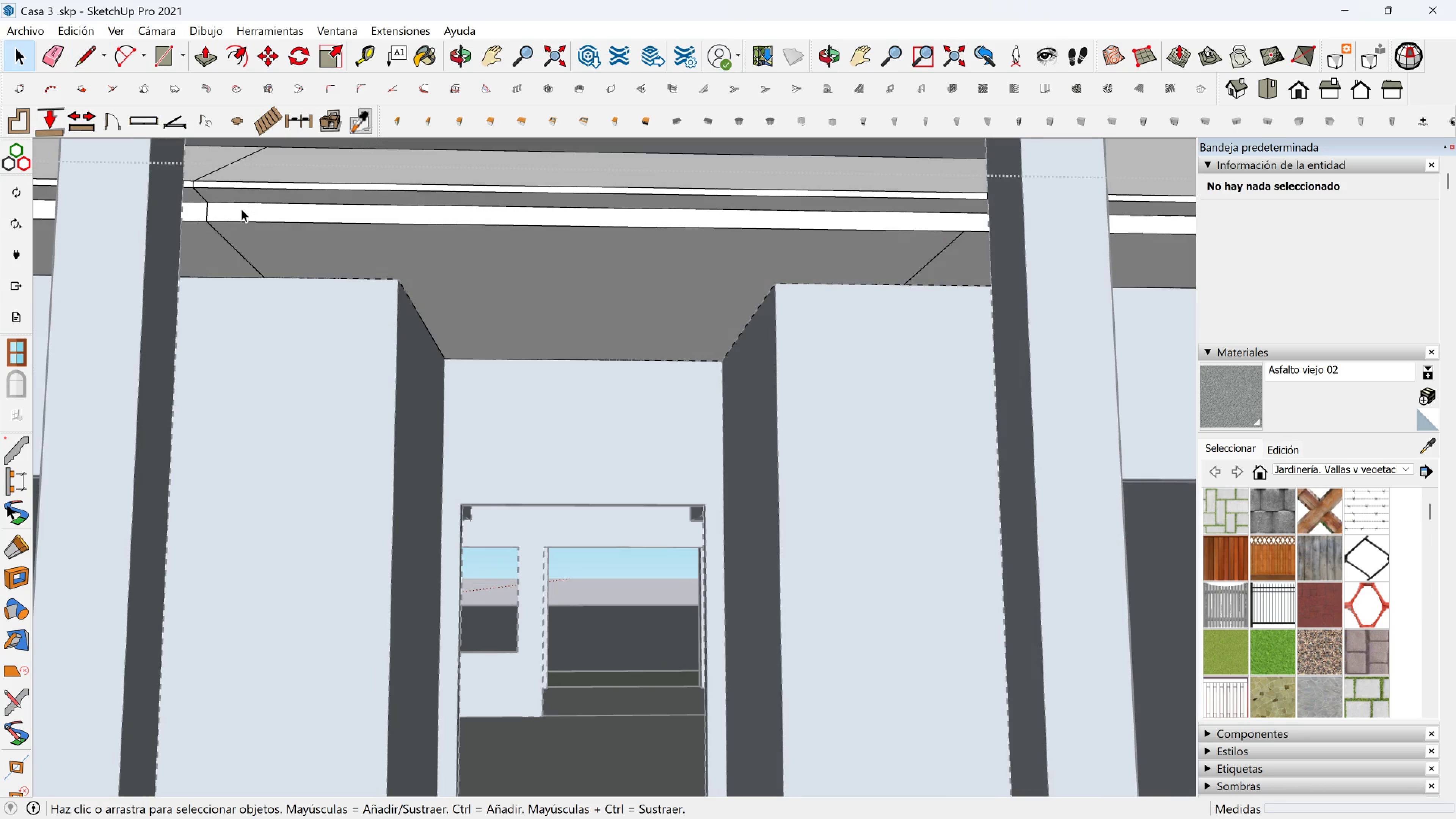 
scroll: coordinate [288, 316], scroll_direction: up, amount: 24.0
 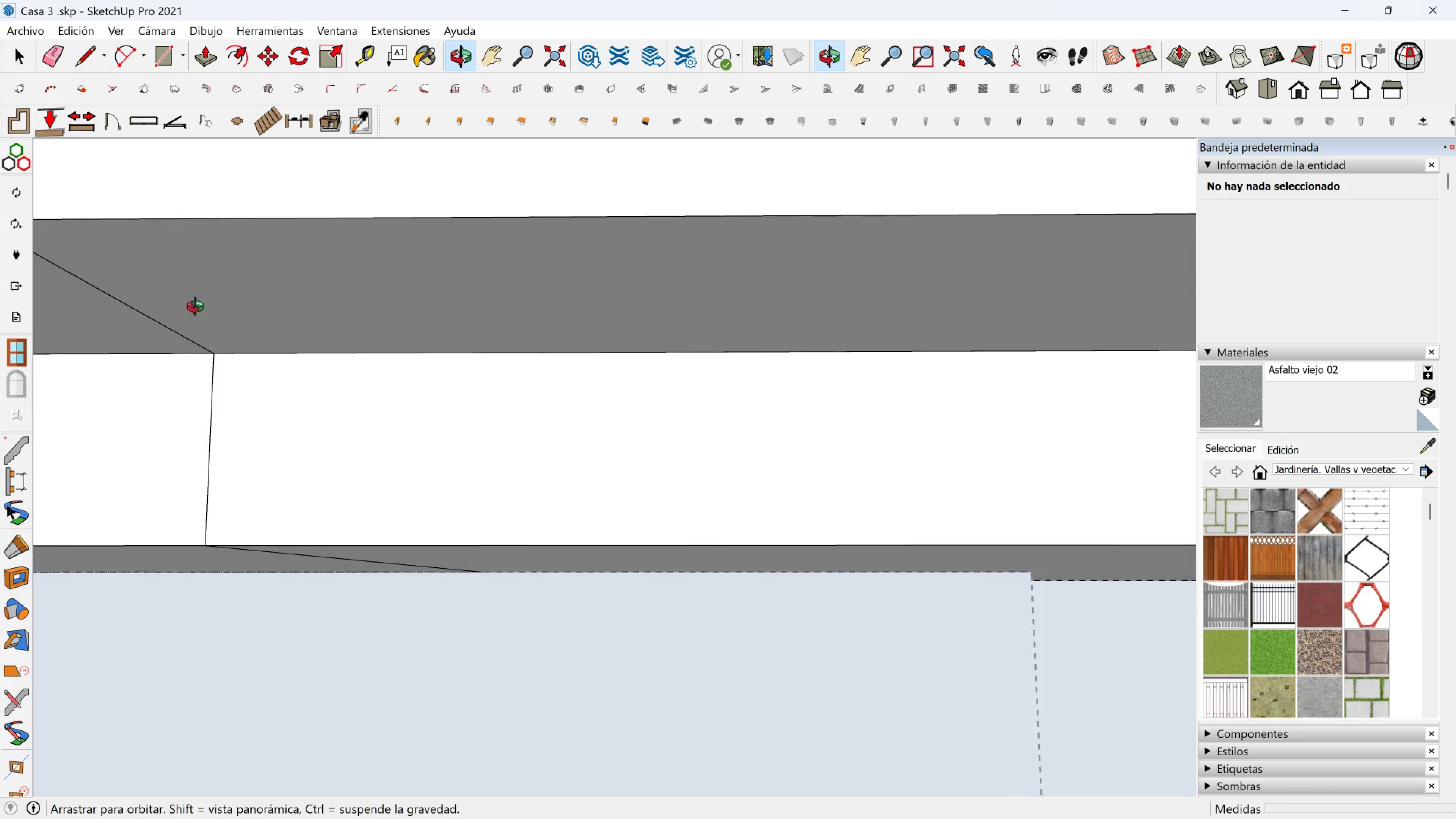 
key(Shift+ShiftLeft)